 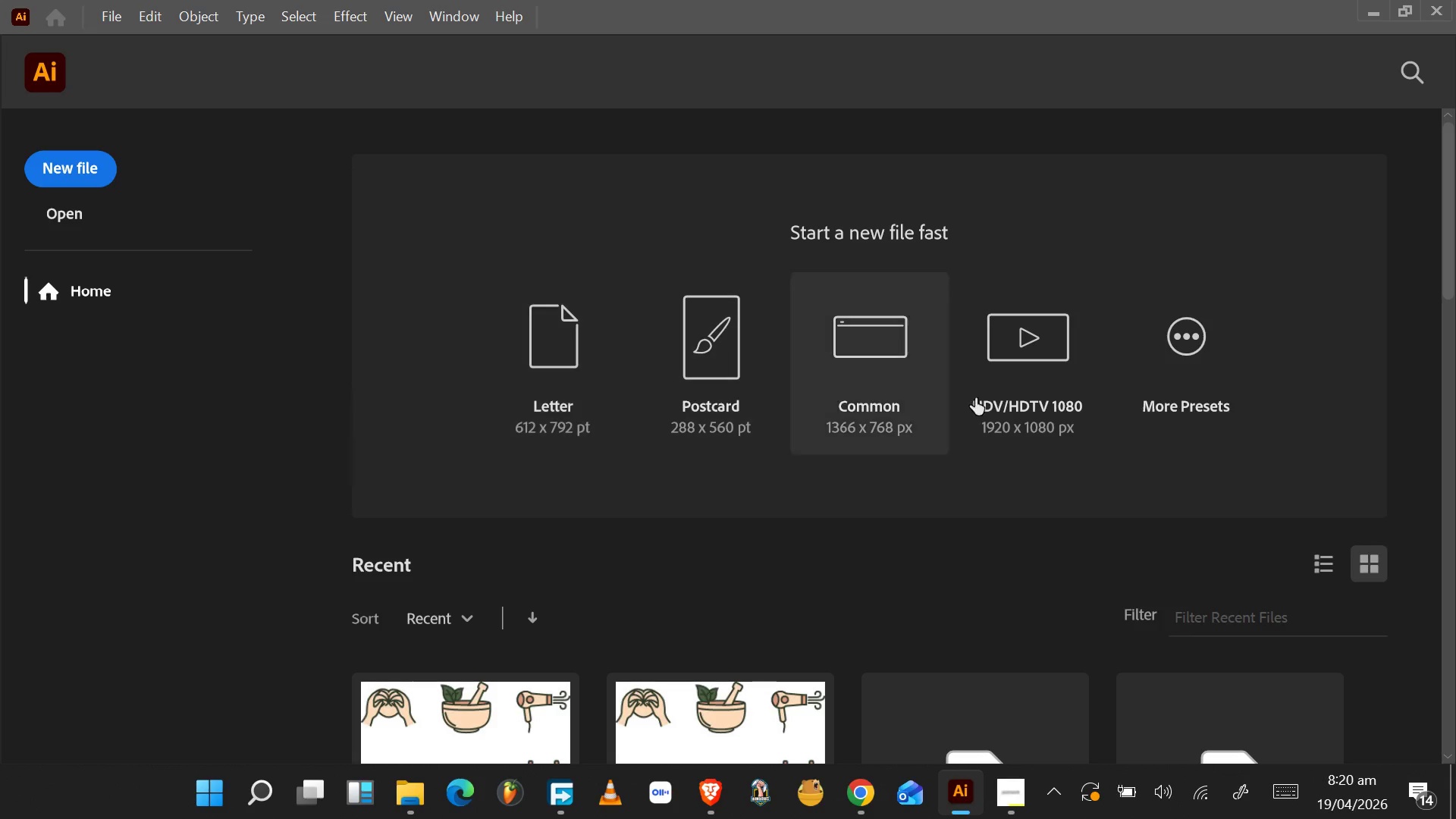 
scroll: coordinate [1174, 351], scroll_direction: down, amount: 2.0
 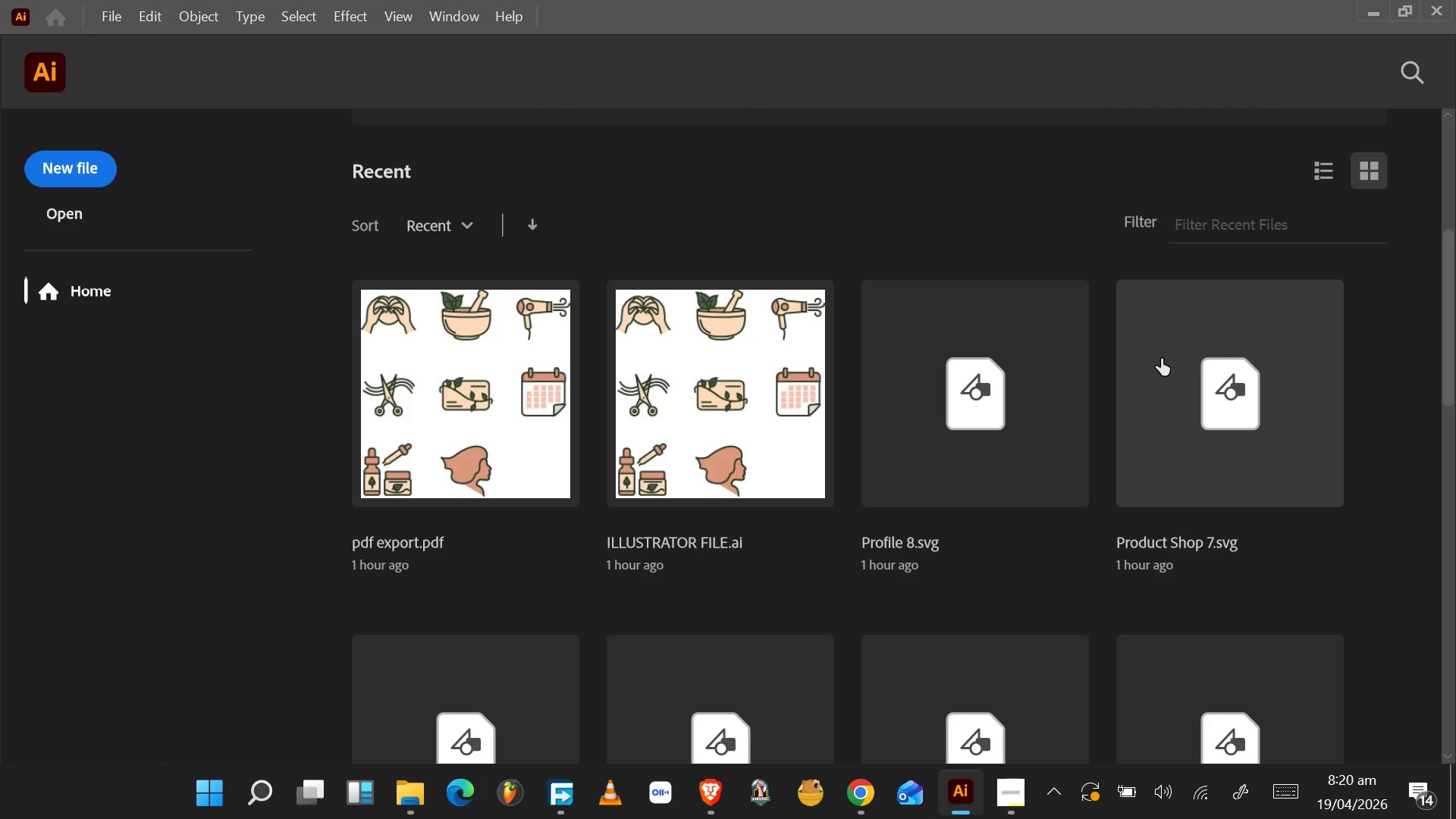 
scroll: coordinate [1161, 359], scroll_direction: up, amount: 3.0
 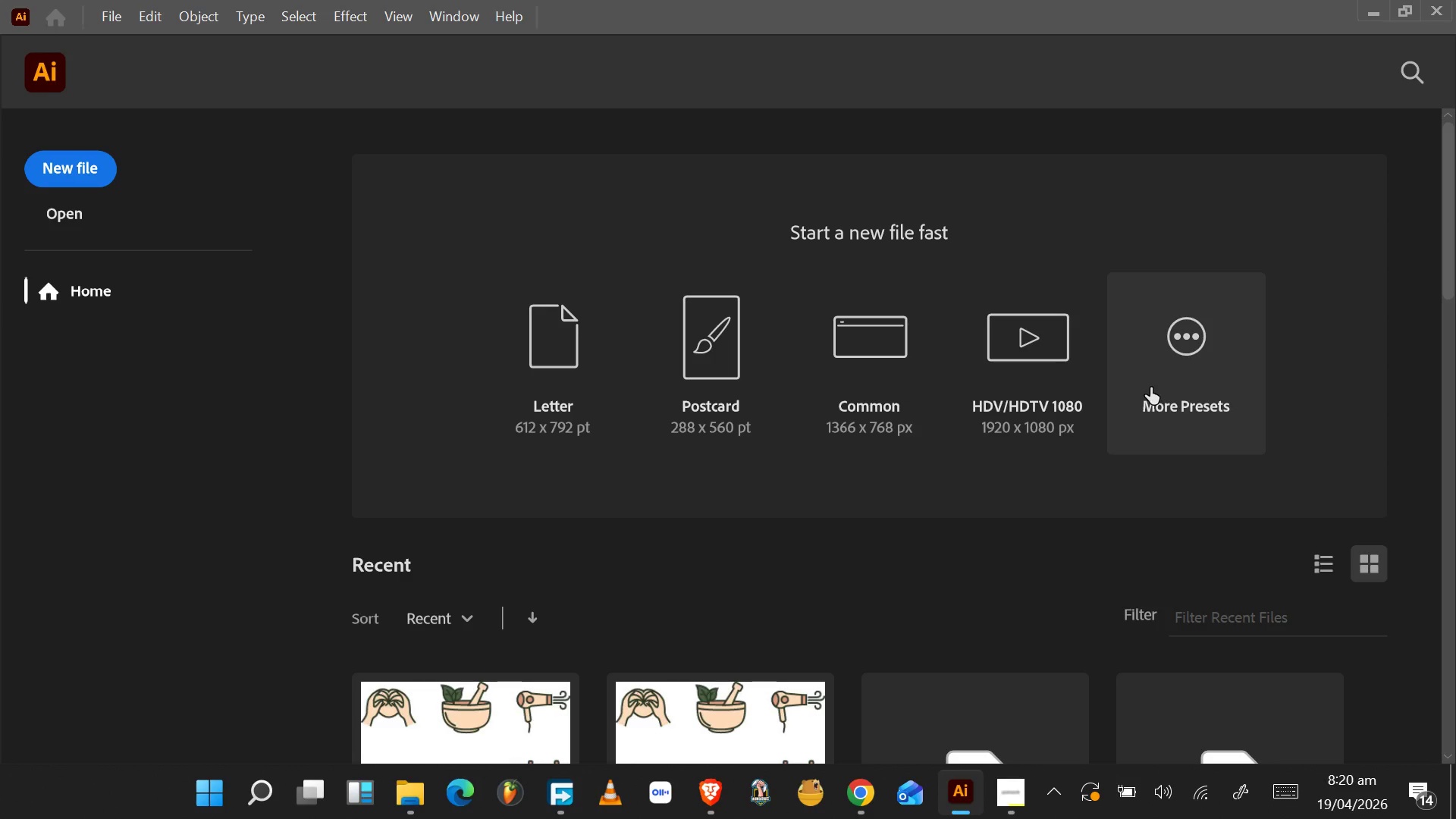 
left_click([1164, 377])
 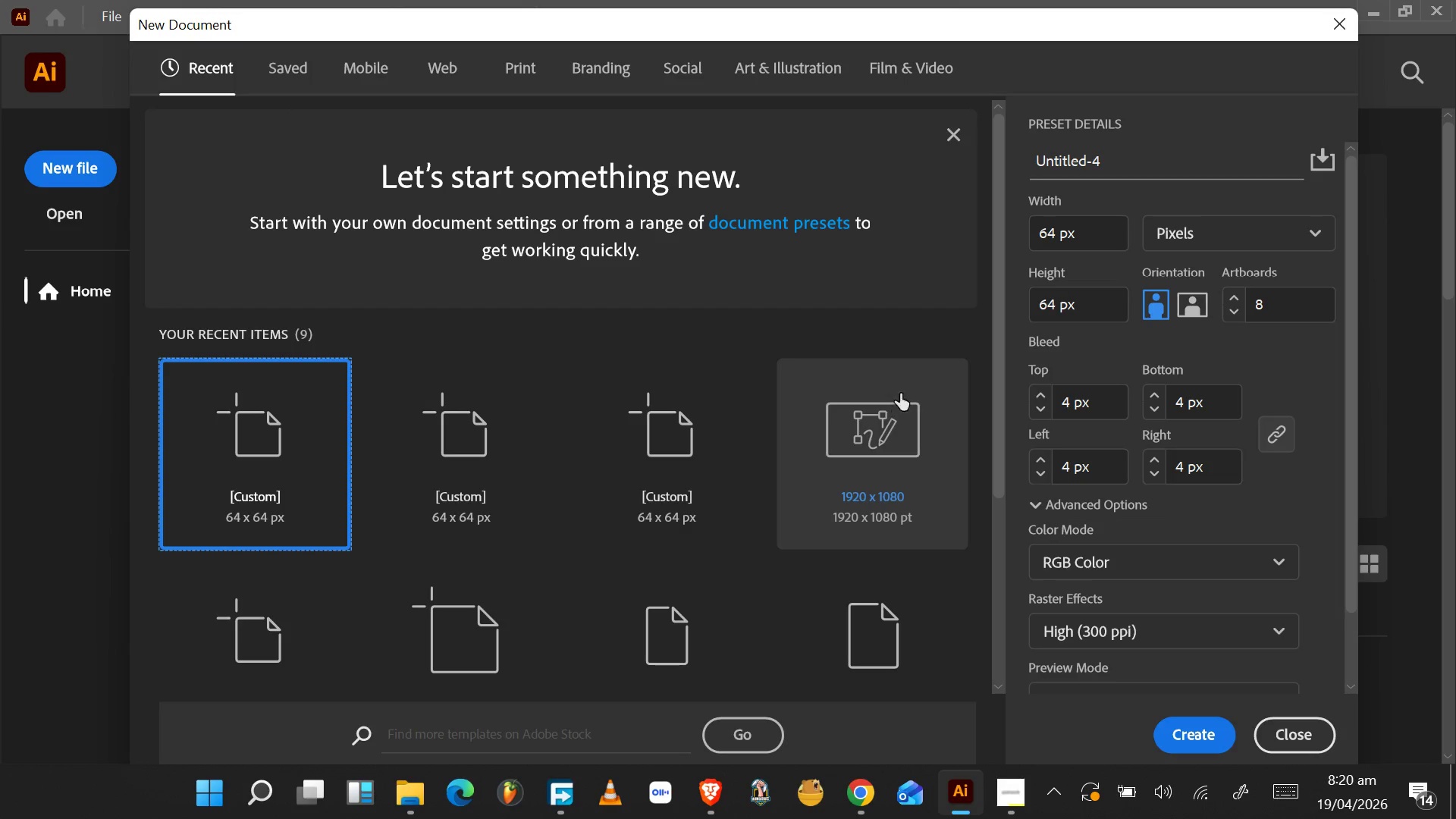 
key(Alt+Backquote)
 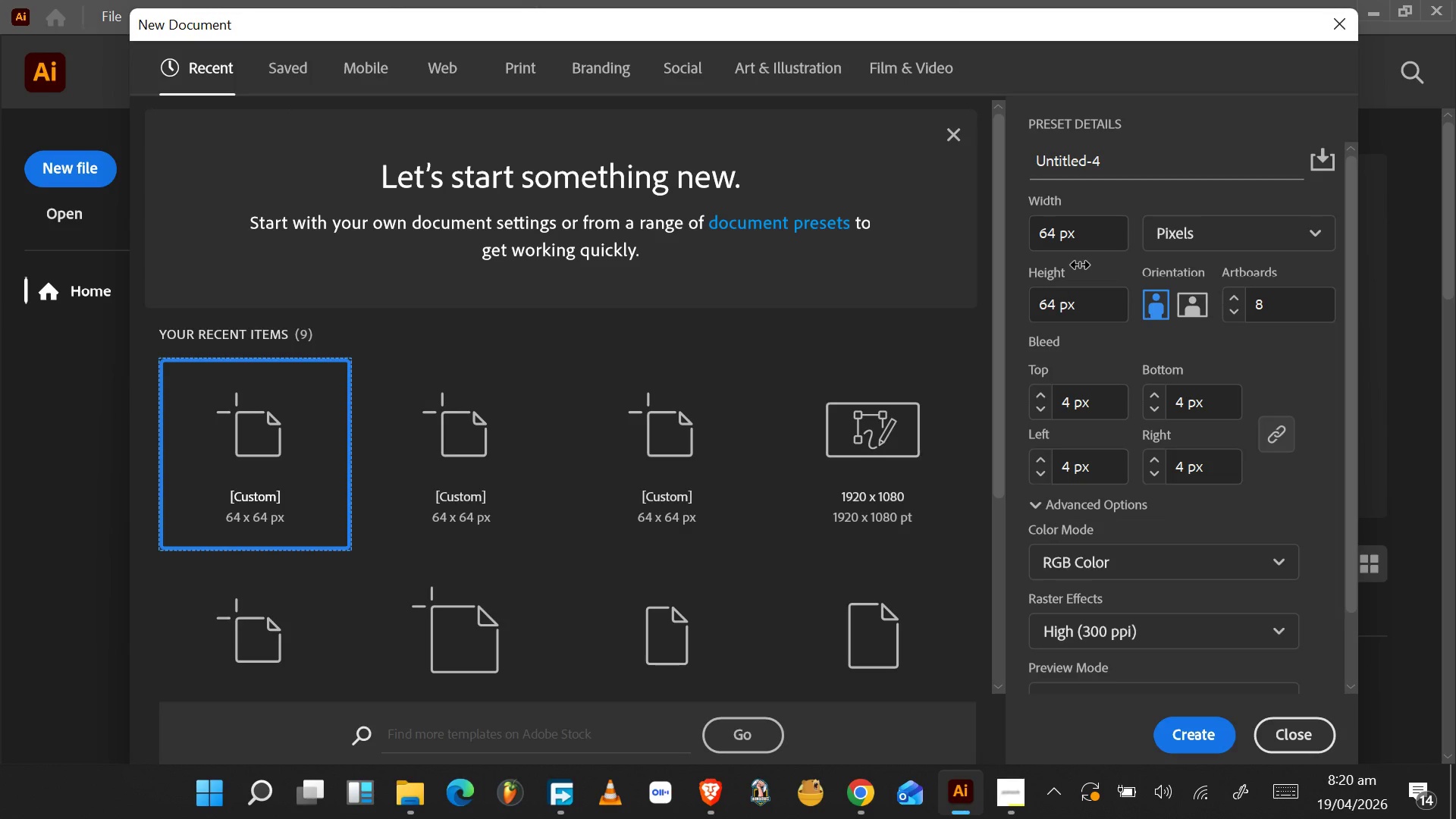 
key(Alt+Tab)